 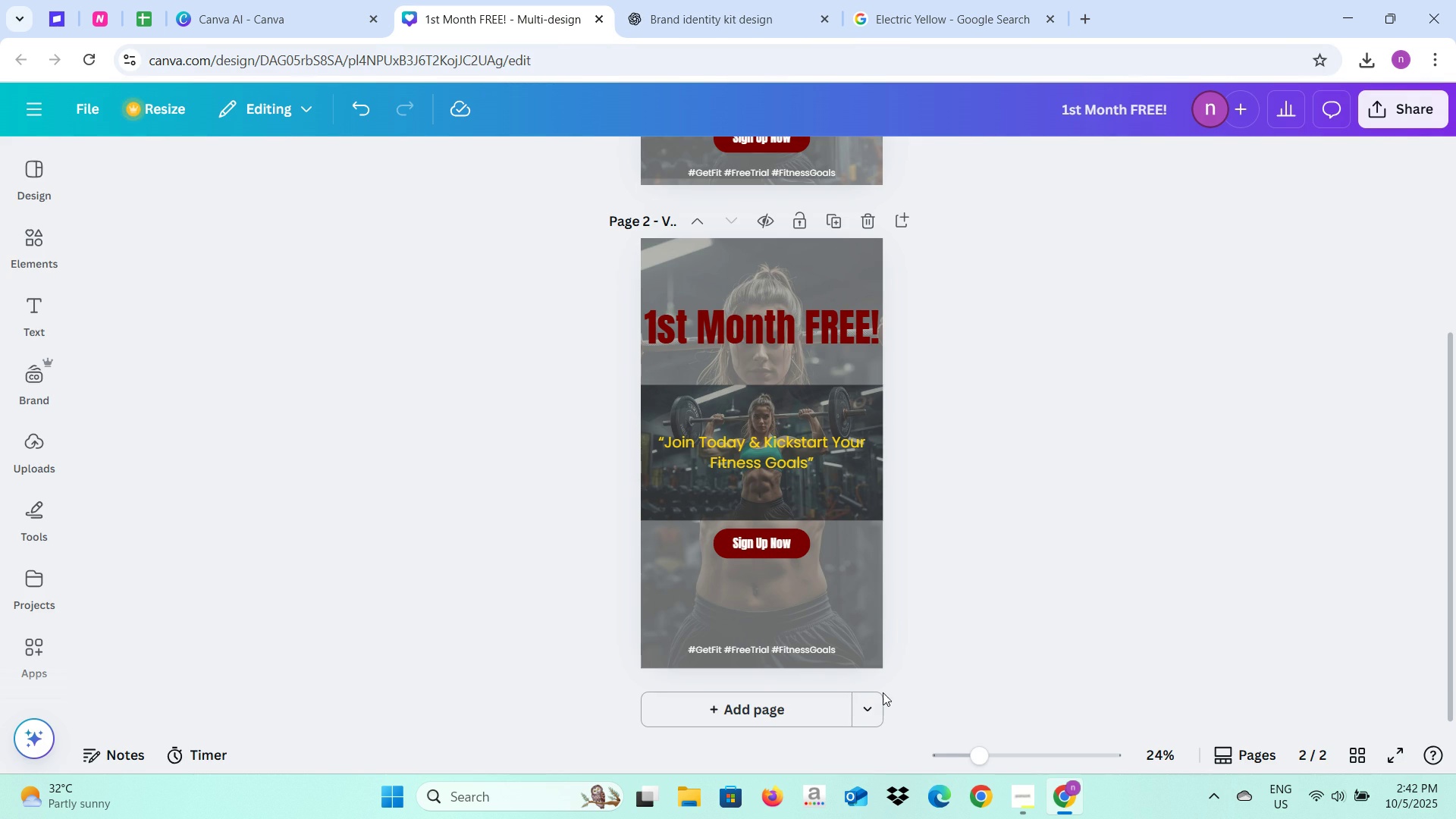 
scroll: coordinate [915, 519], scroll_direction: up, amount: 2.0
 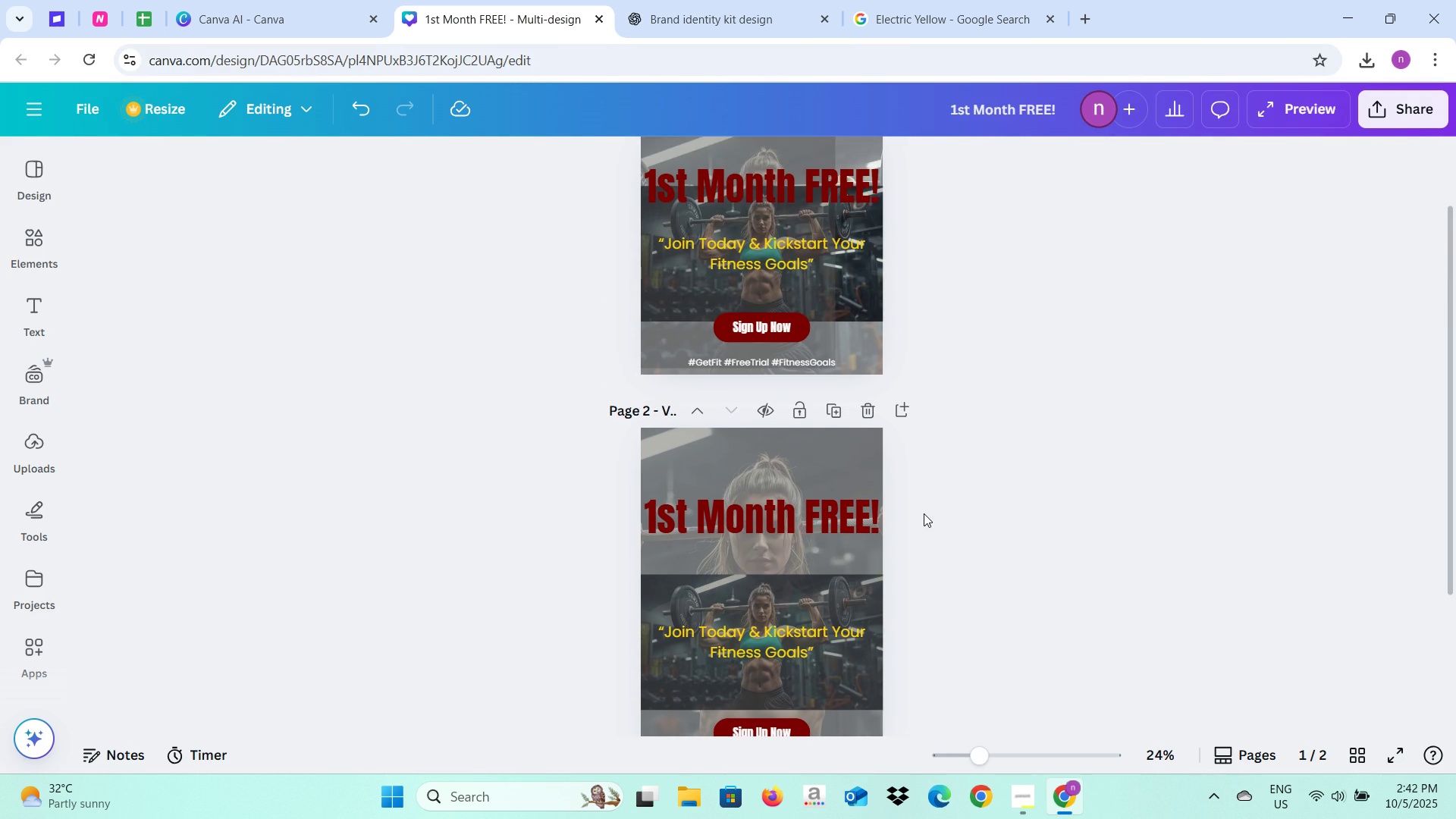 
scroll: coordinate [924, 513], scroll_direction: down, amount: 2.0
 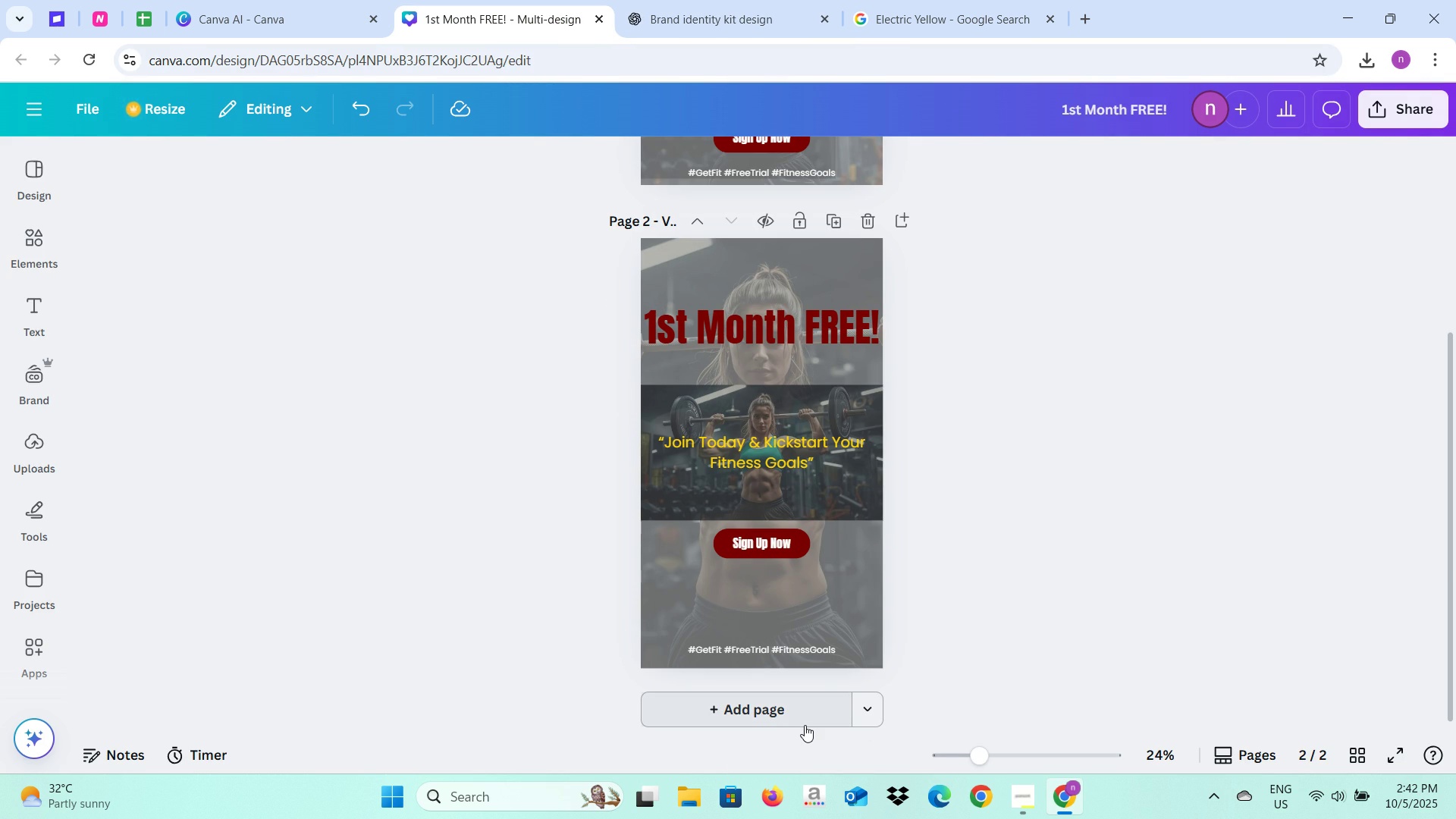 
mouse_move([805, 707])
 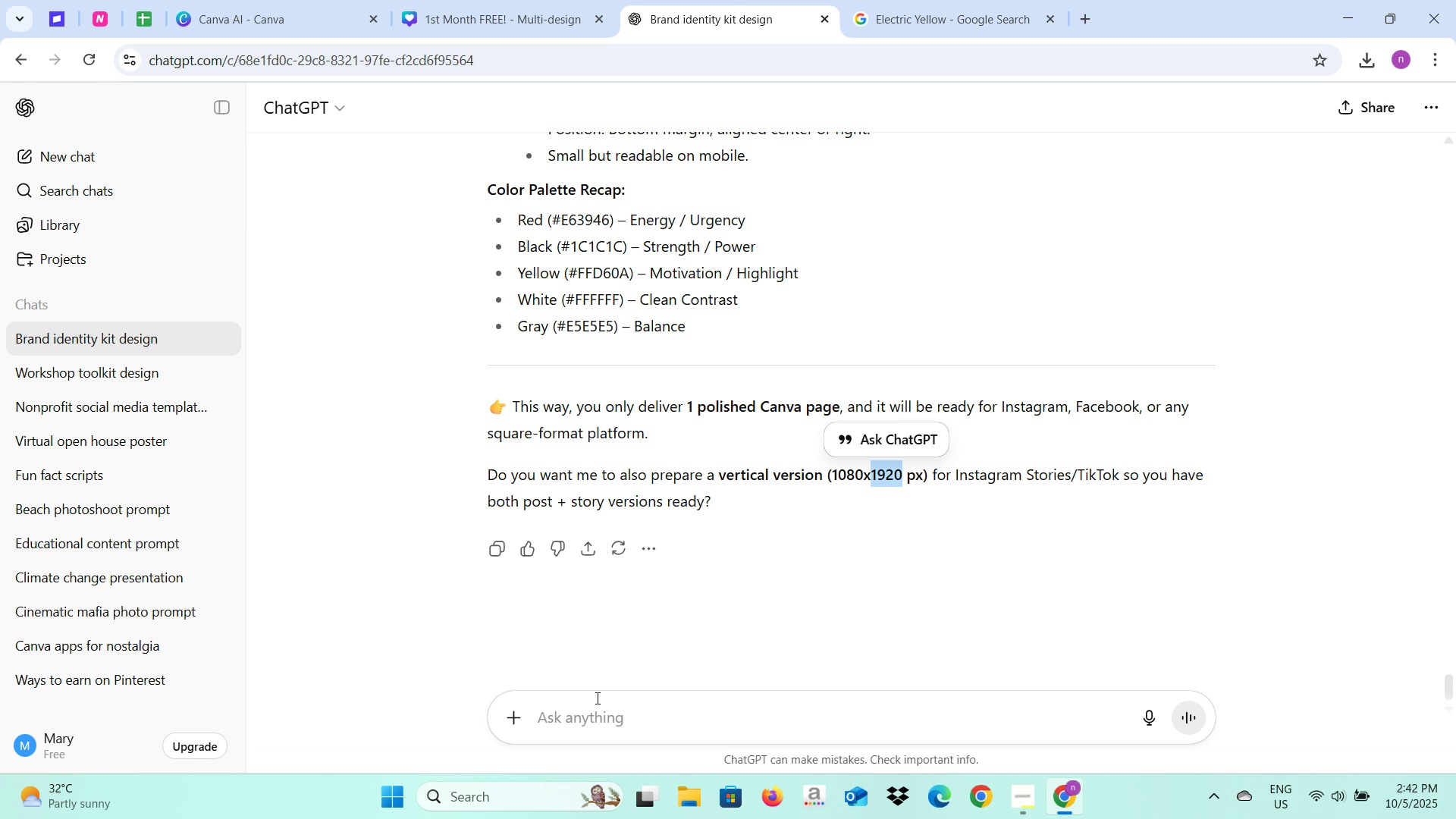 
left_click([593, 709])
 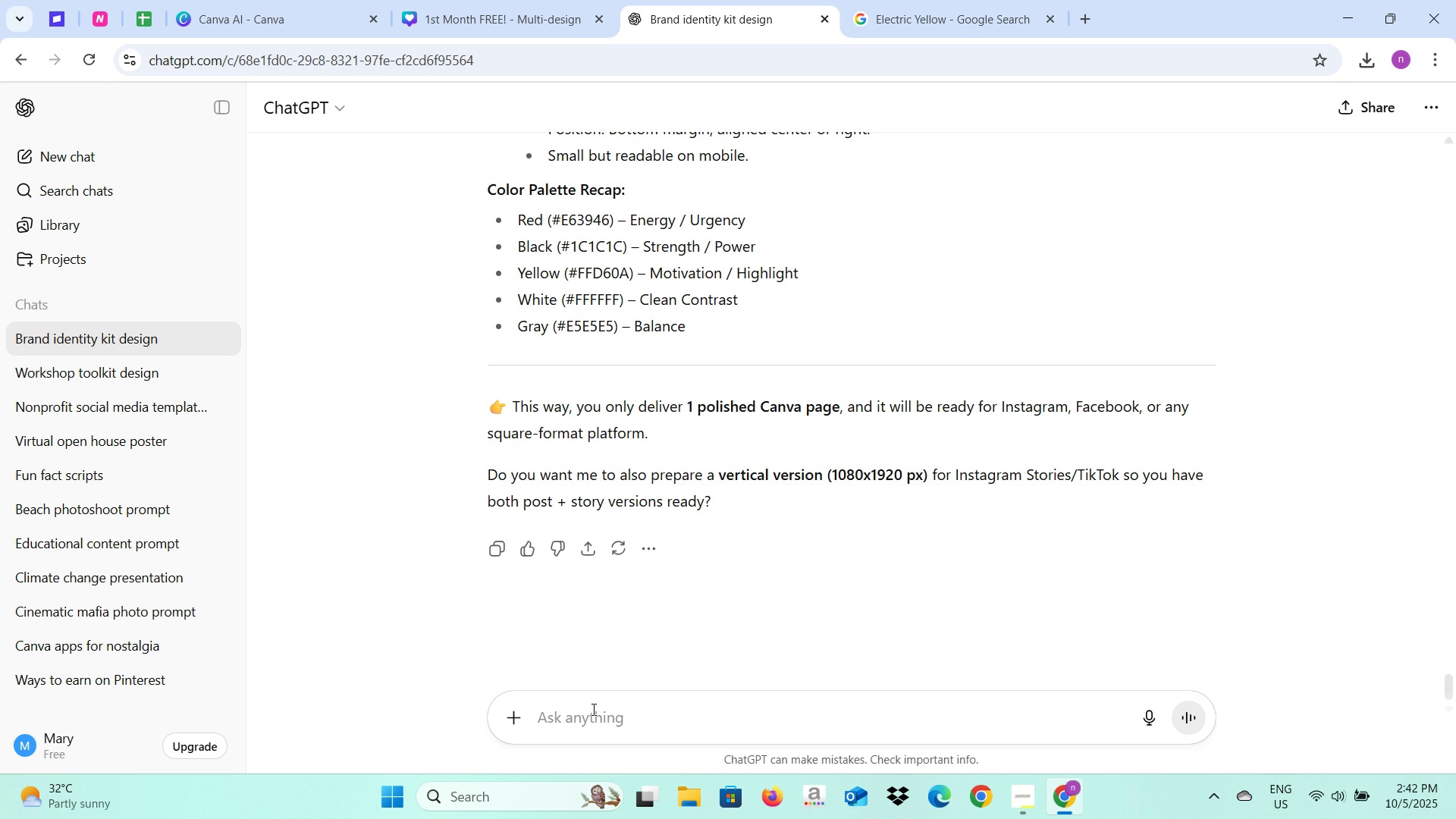 
type(Facebook )